 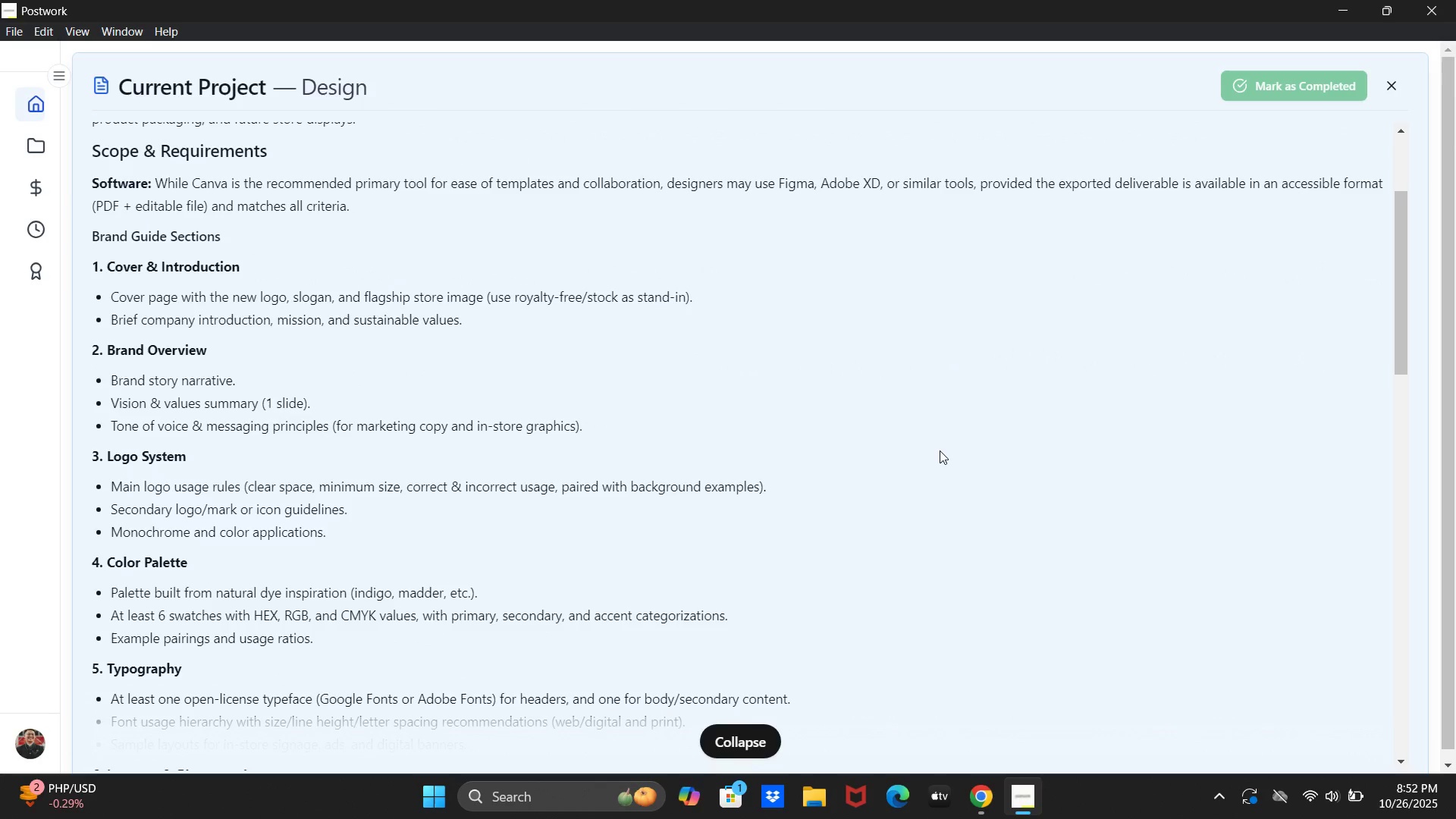 
scroll: coordinate [940, 451], scroll_direction: down, amount: 2.0
 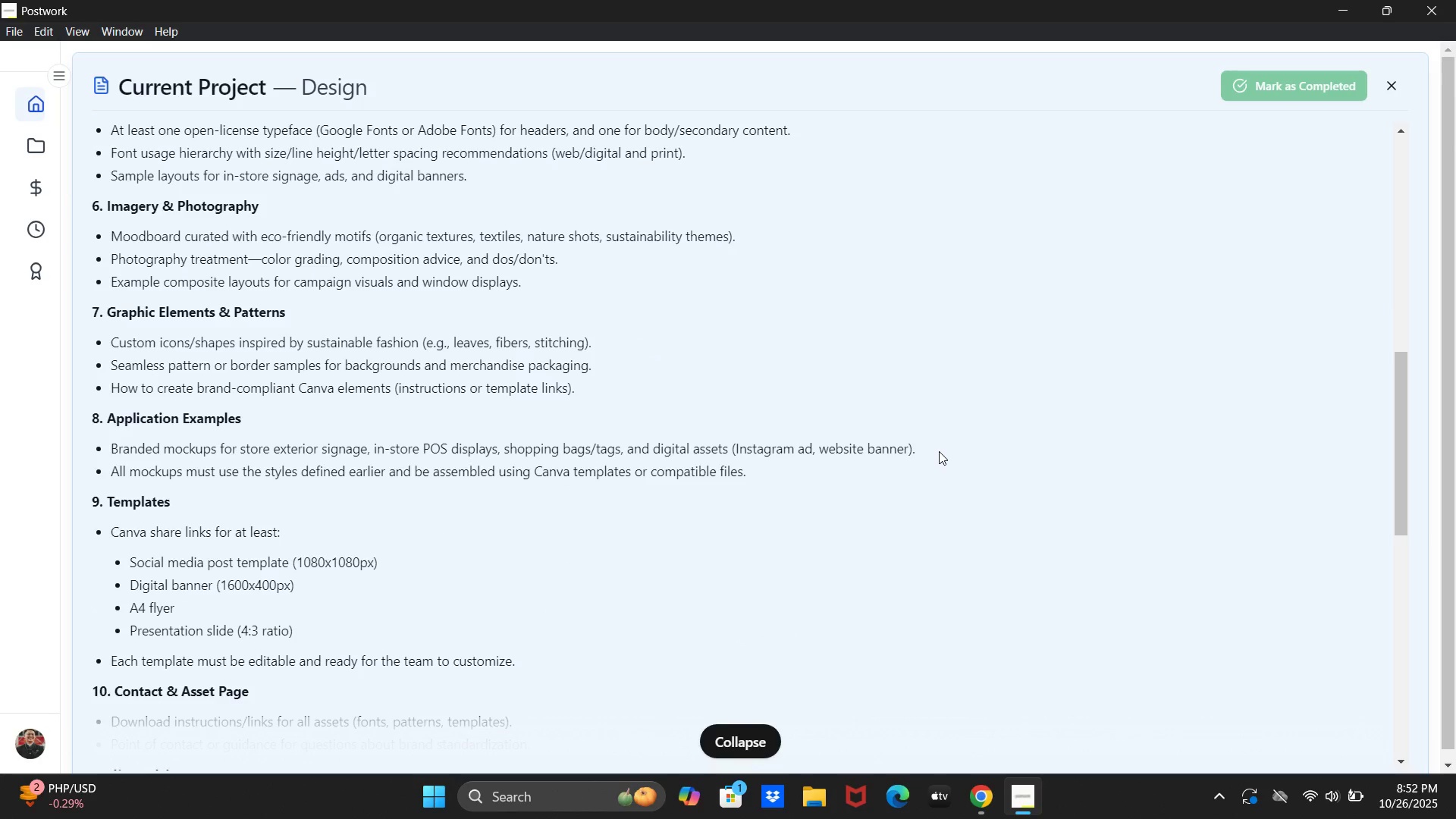 
wait(5.82)
 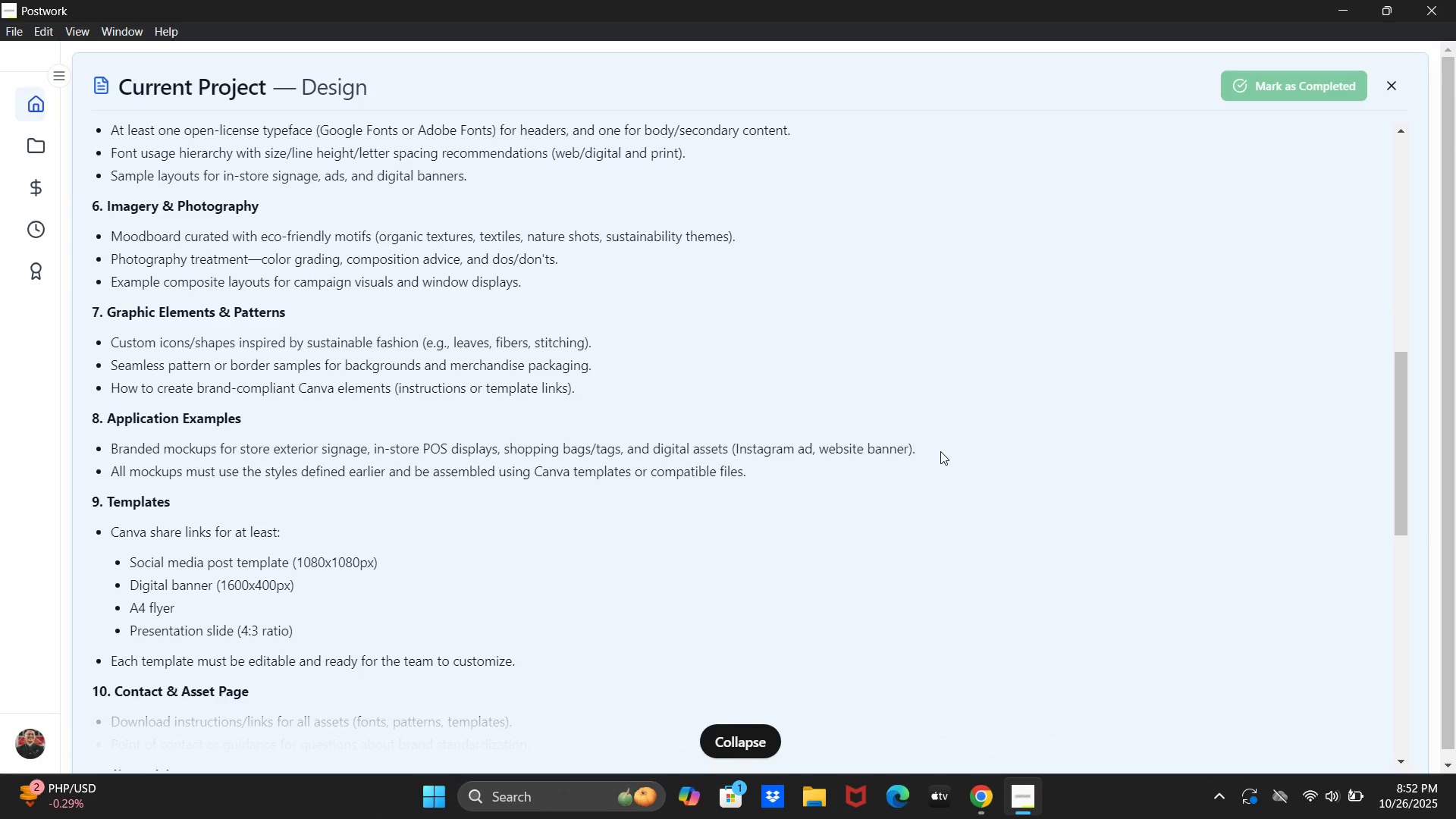 
scroll: coordinate [937, 450], scroll_direction: down, amount: 3.0
 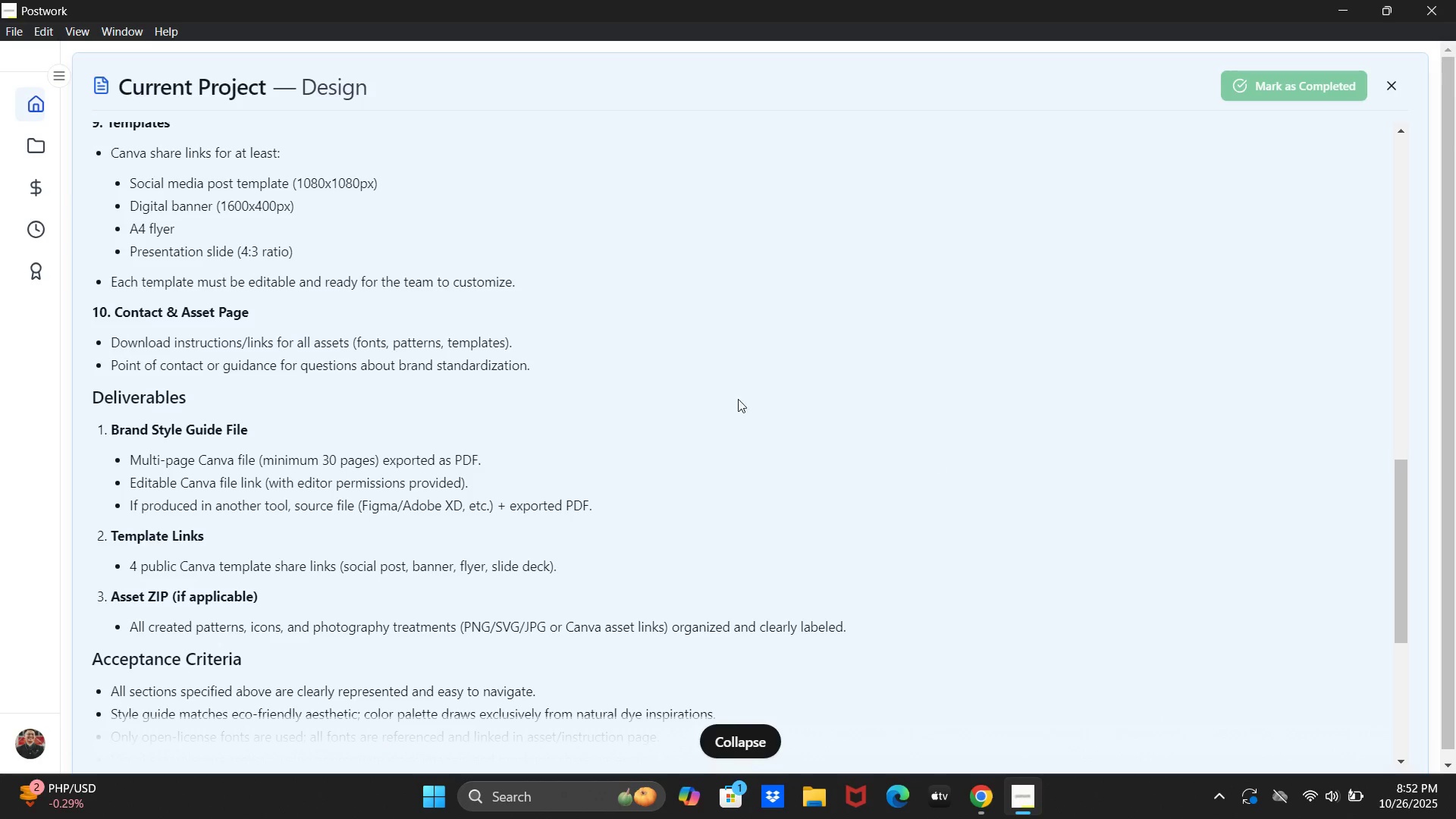 
left_click_drag(start_coordinate=[397, 558], to_coordinate=[369, 558])
 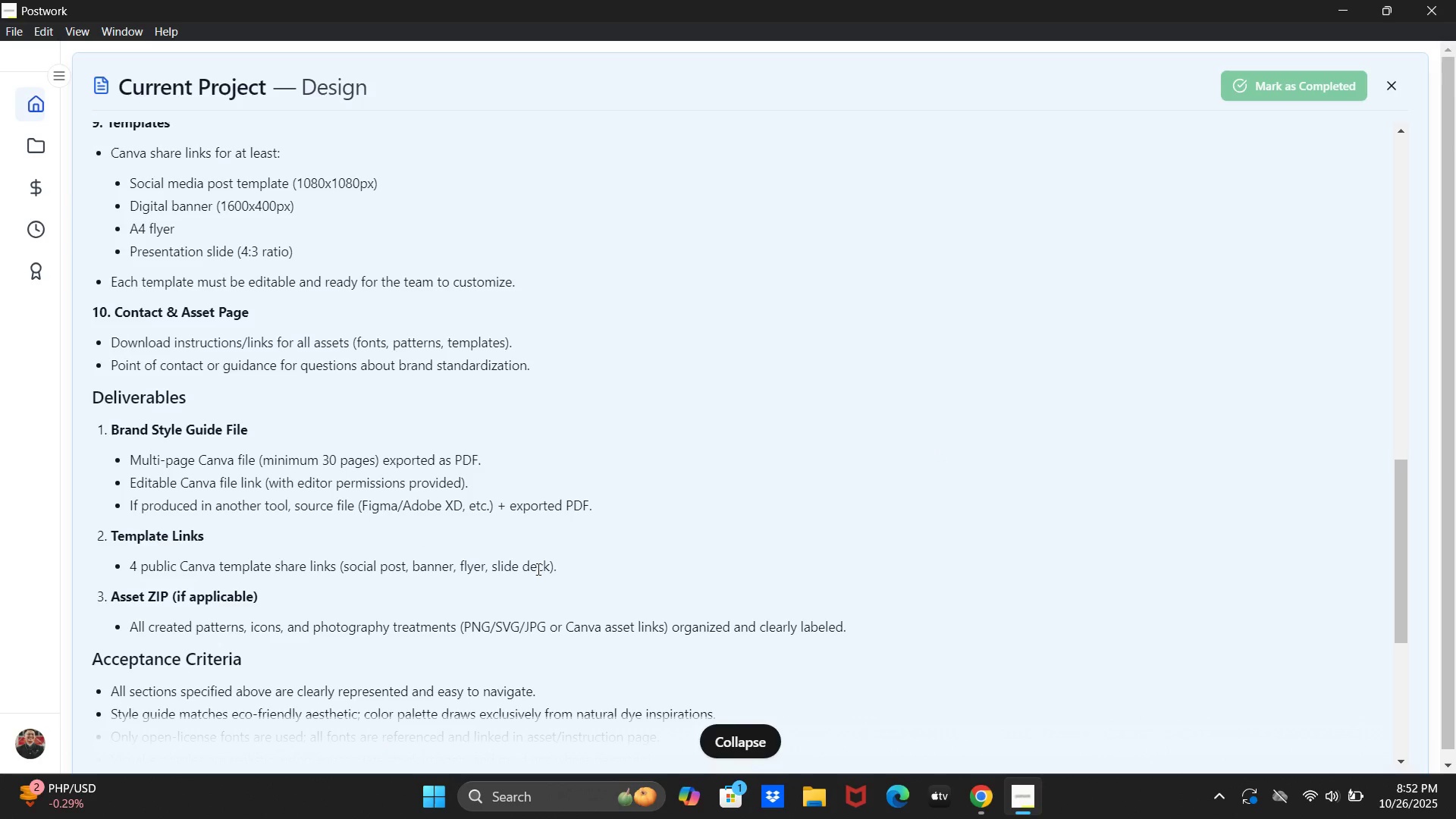 
left_click_drag(start_coordinate=[491, 569], to_coordinate=[541, 565])
 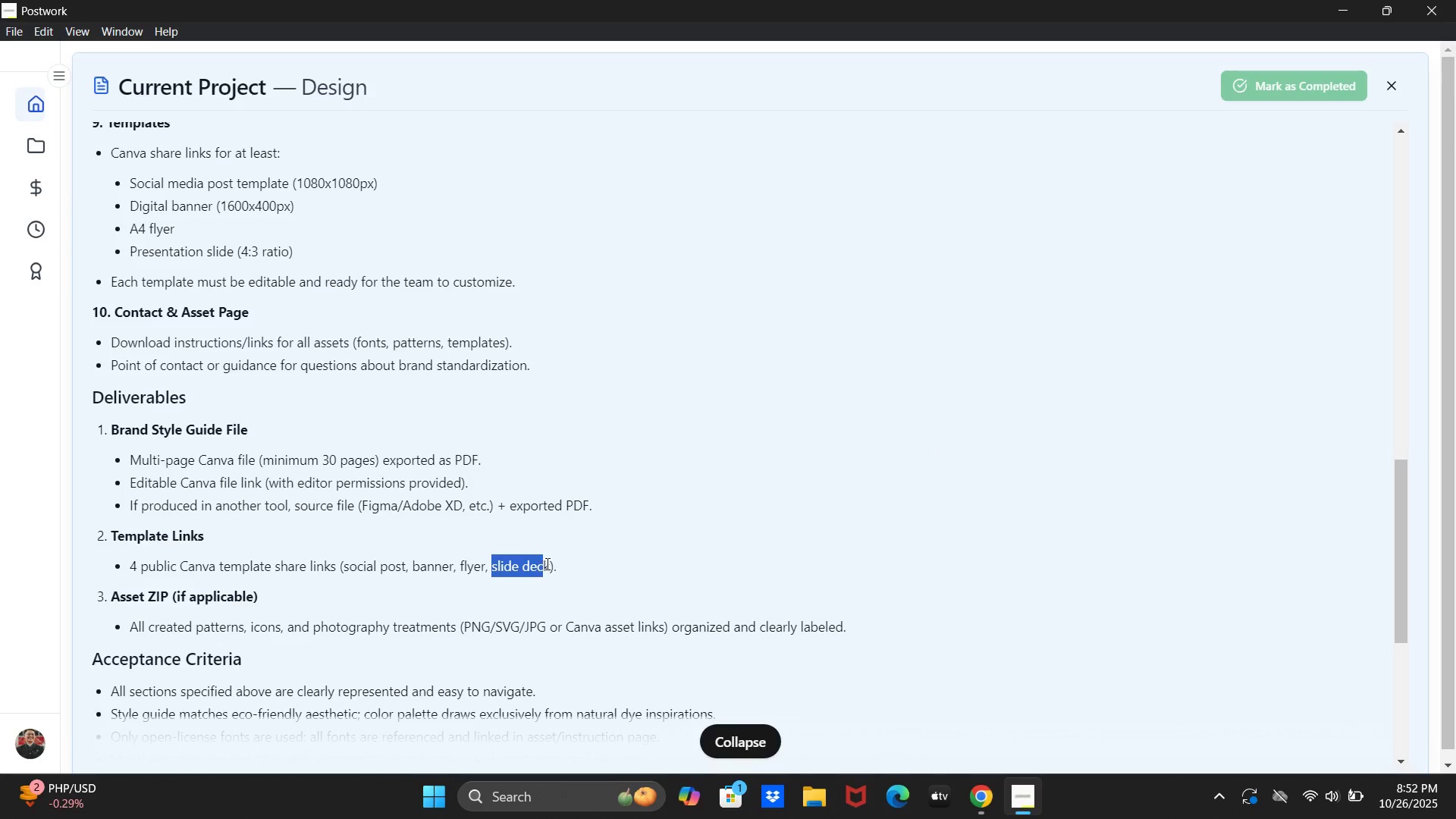 
left_click_drag(start_coordinate=[544, 563], to_coordinate=[550, 562])
 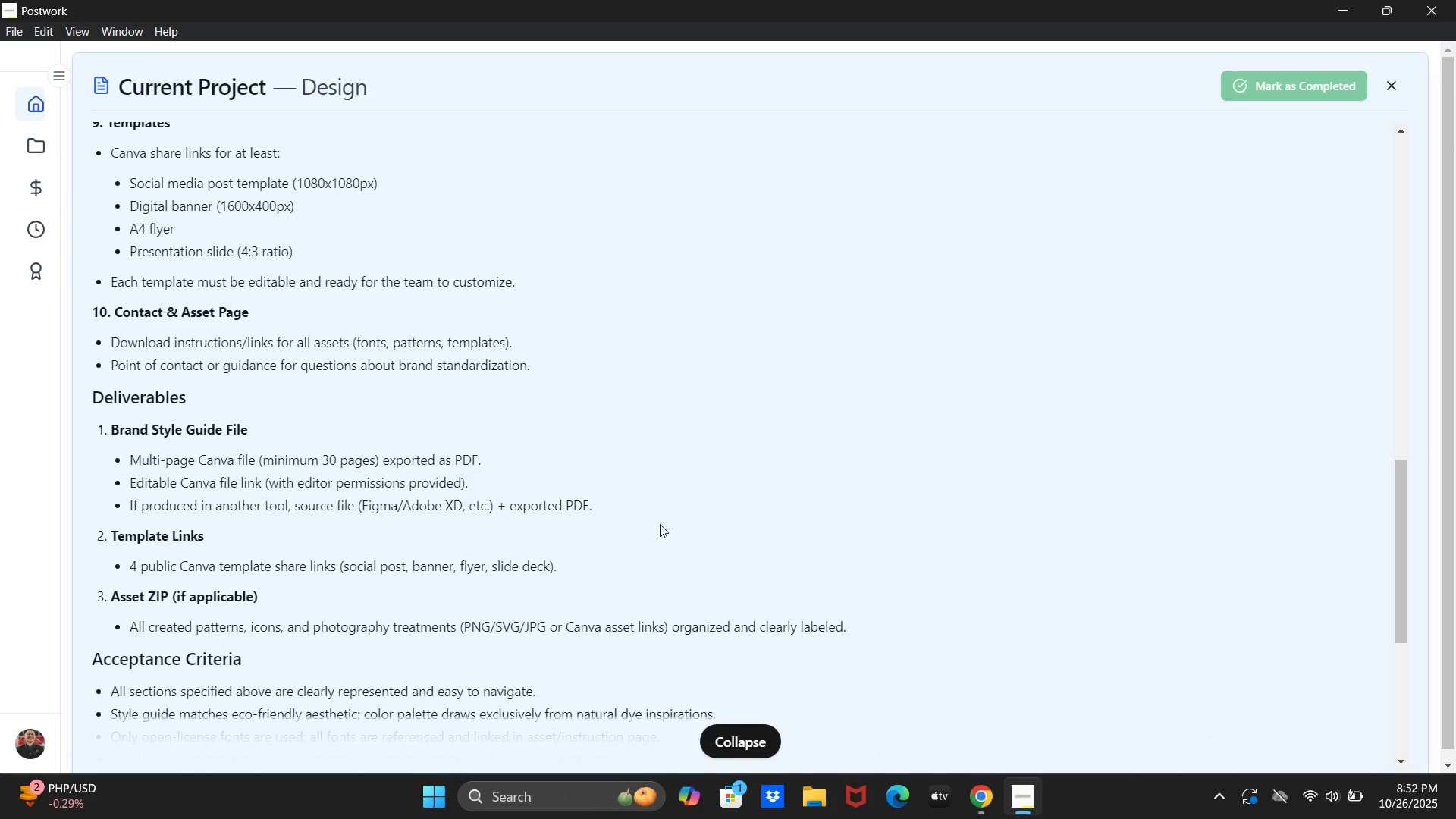 
scroll: coordinate [661, 525], scroll_direction: down, amount: 1.0
 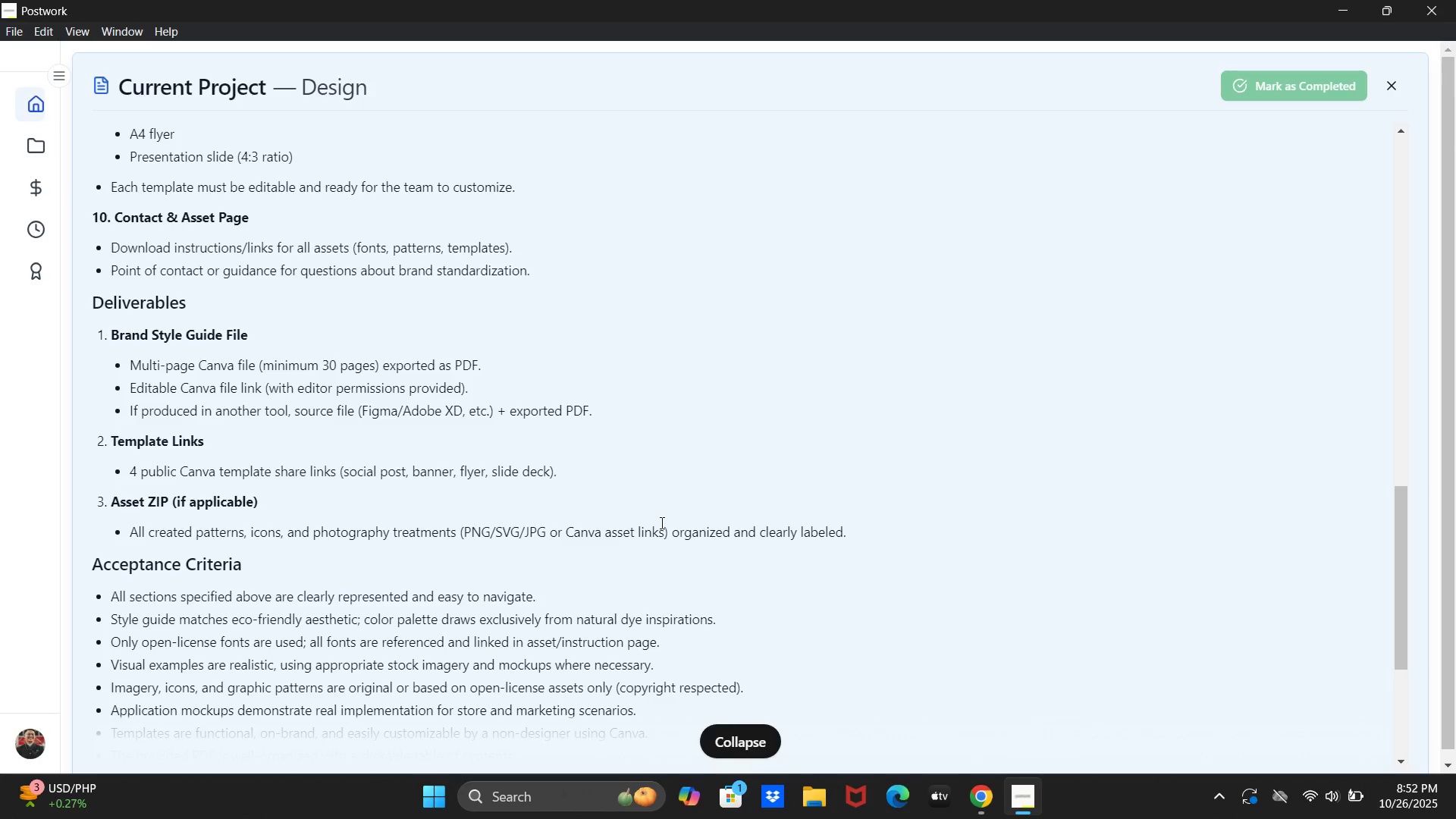 
wait(9.83)
 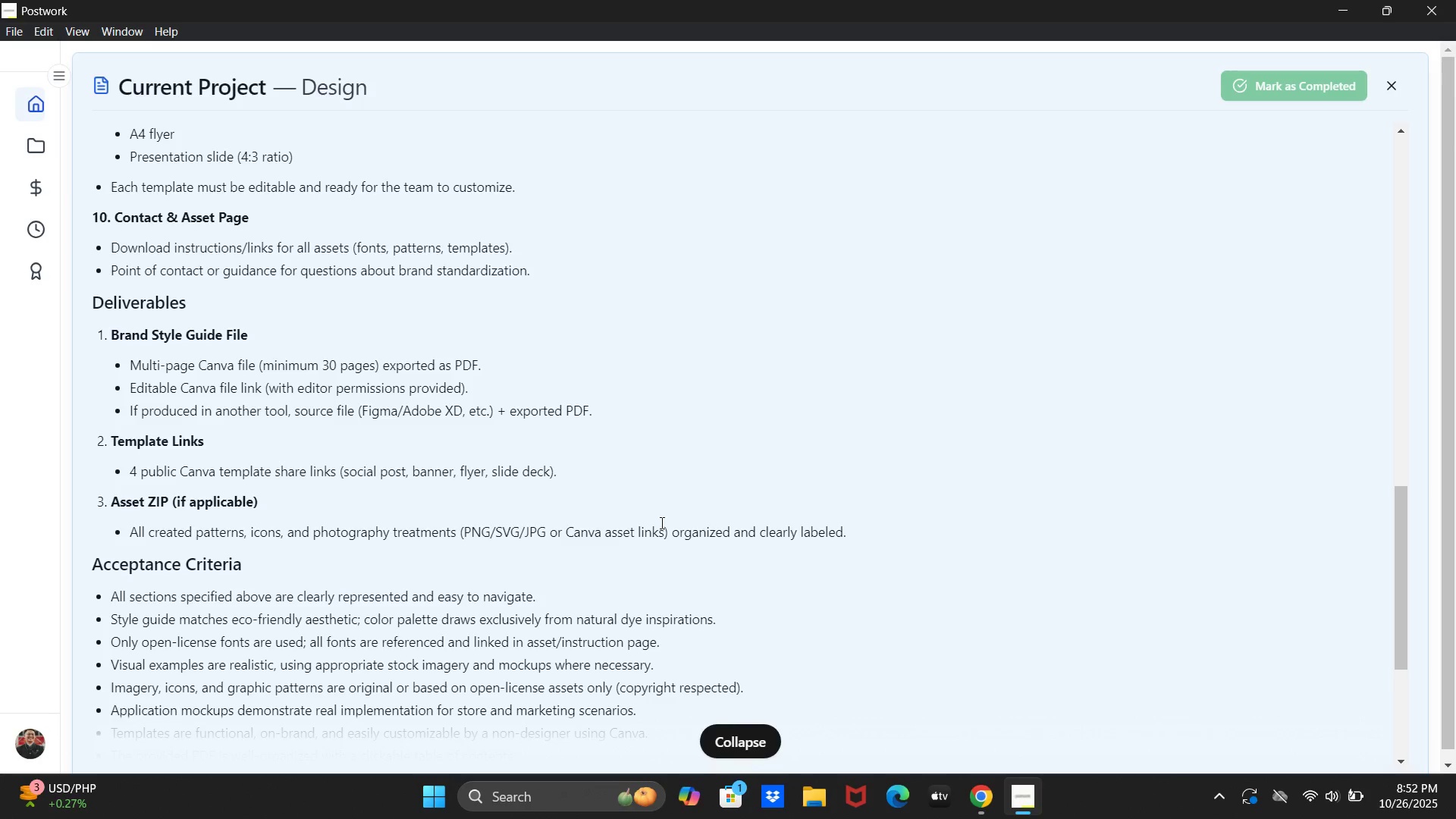 
key(Alt+Tab)
 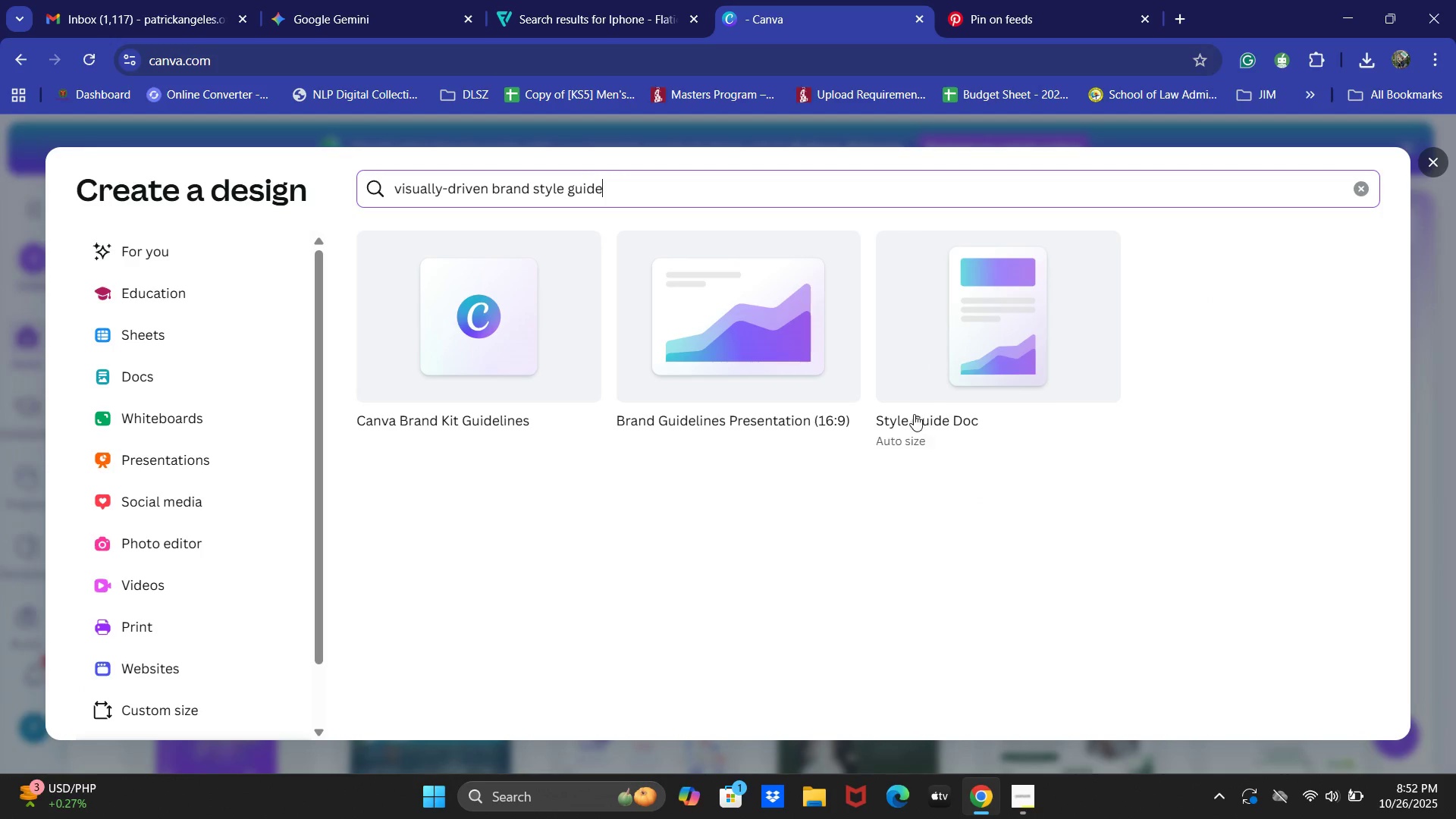 
left_click_drag(start_coordinate=[672, 194], to_coordinate=[411, 199])
 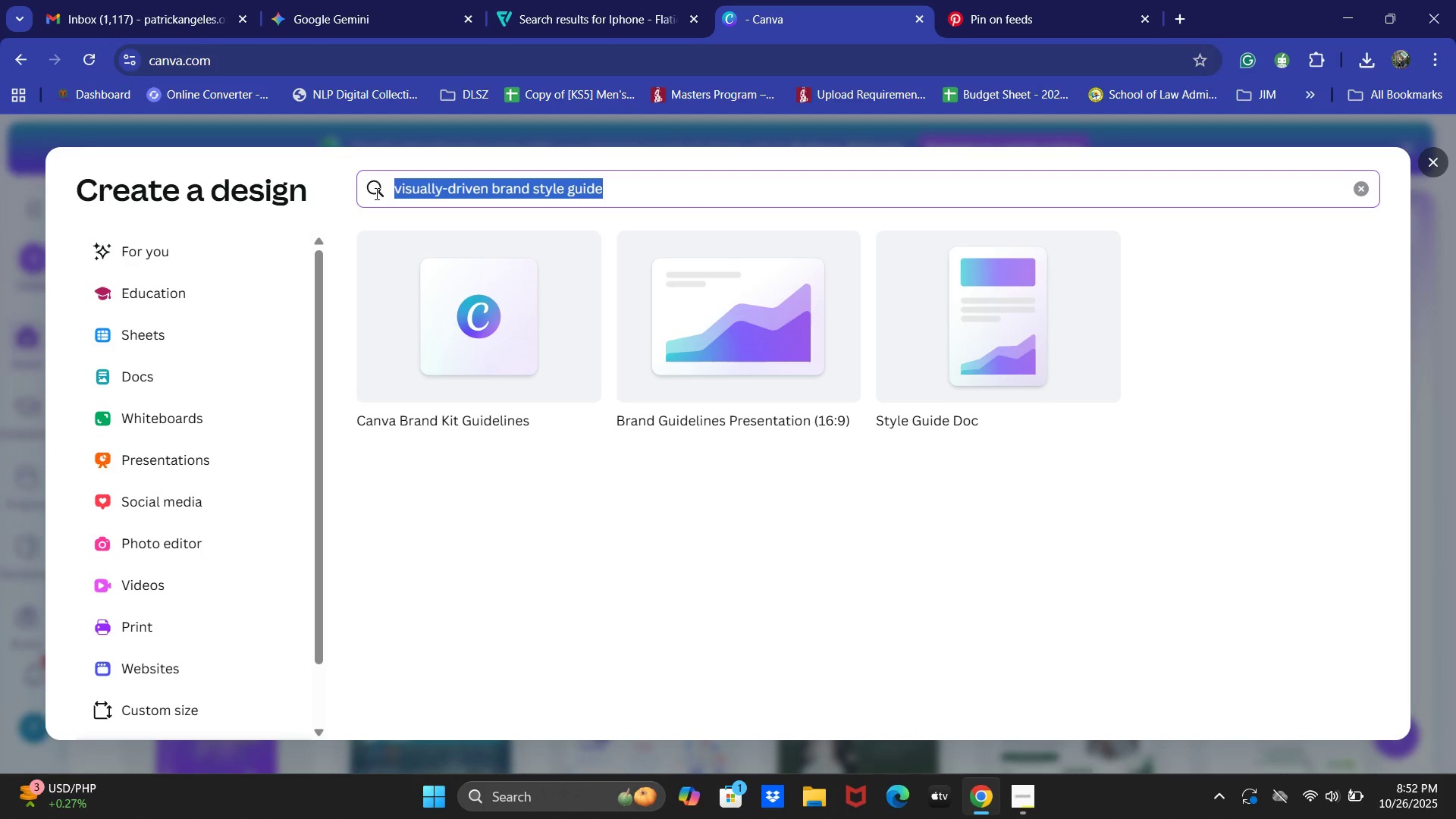 
key(Control+A)
 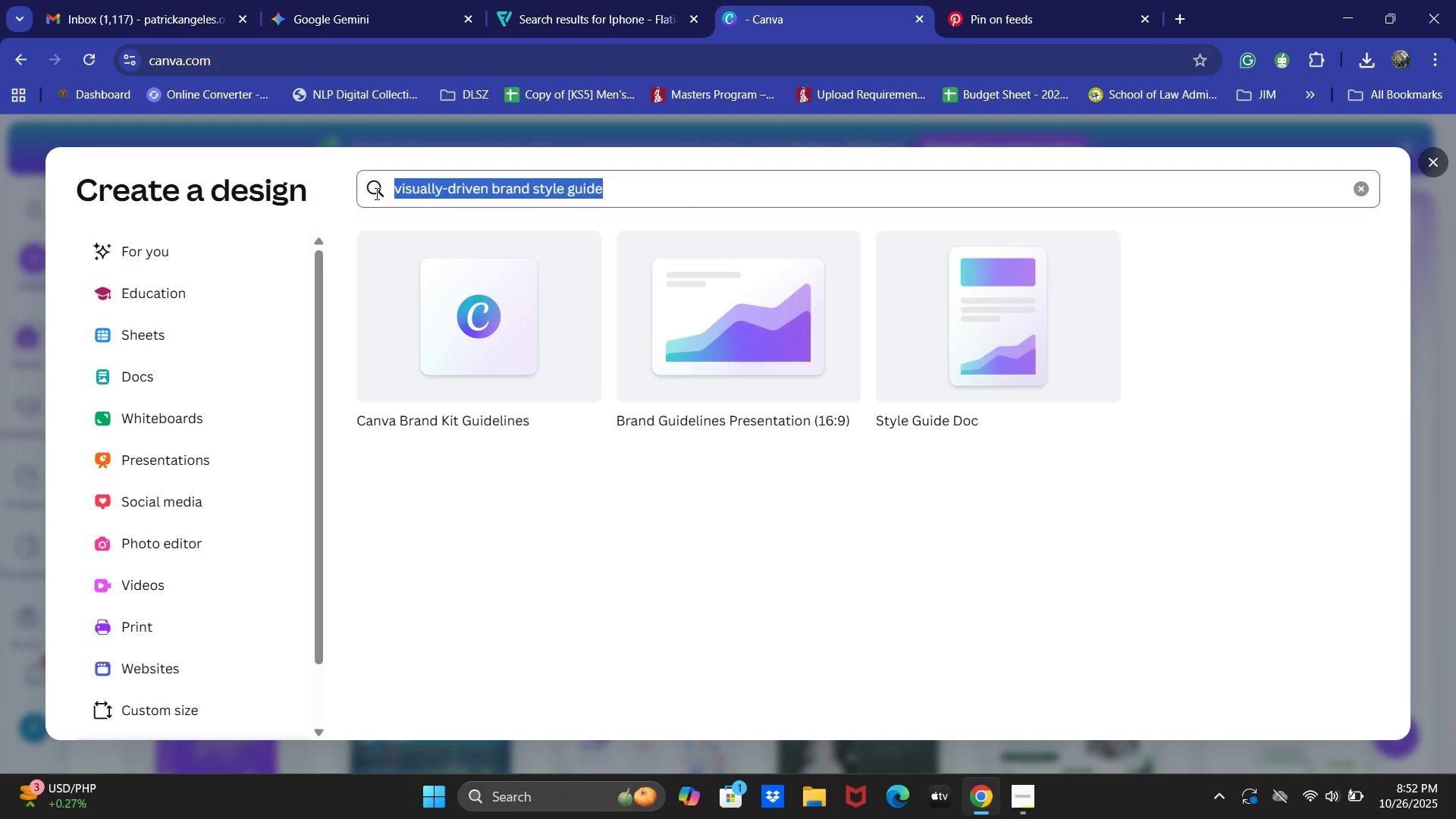 
key(Backspace)
type(Slide deck for )
 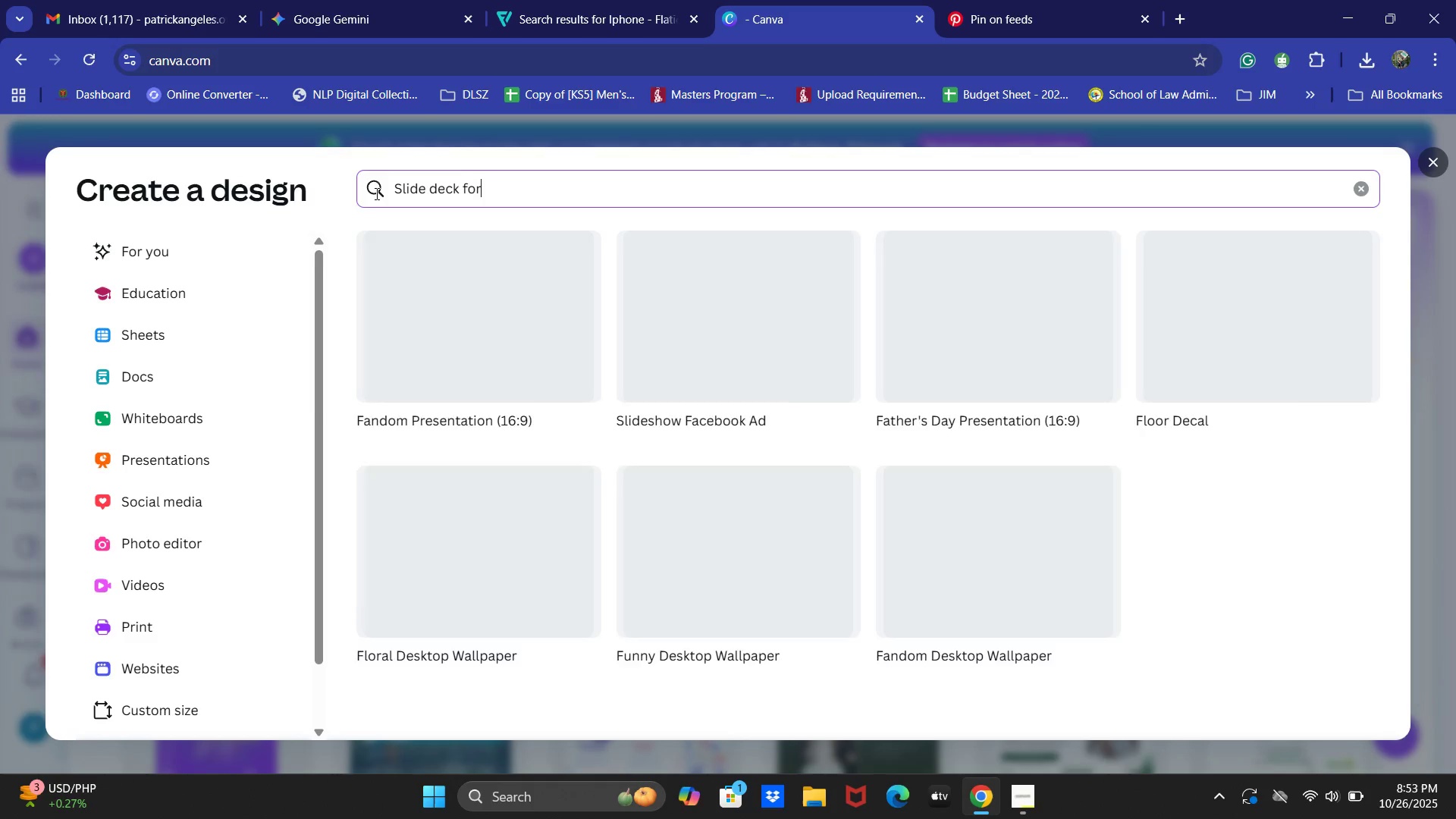 
key(Alt+AltLeft)
 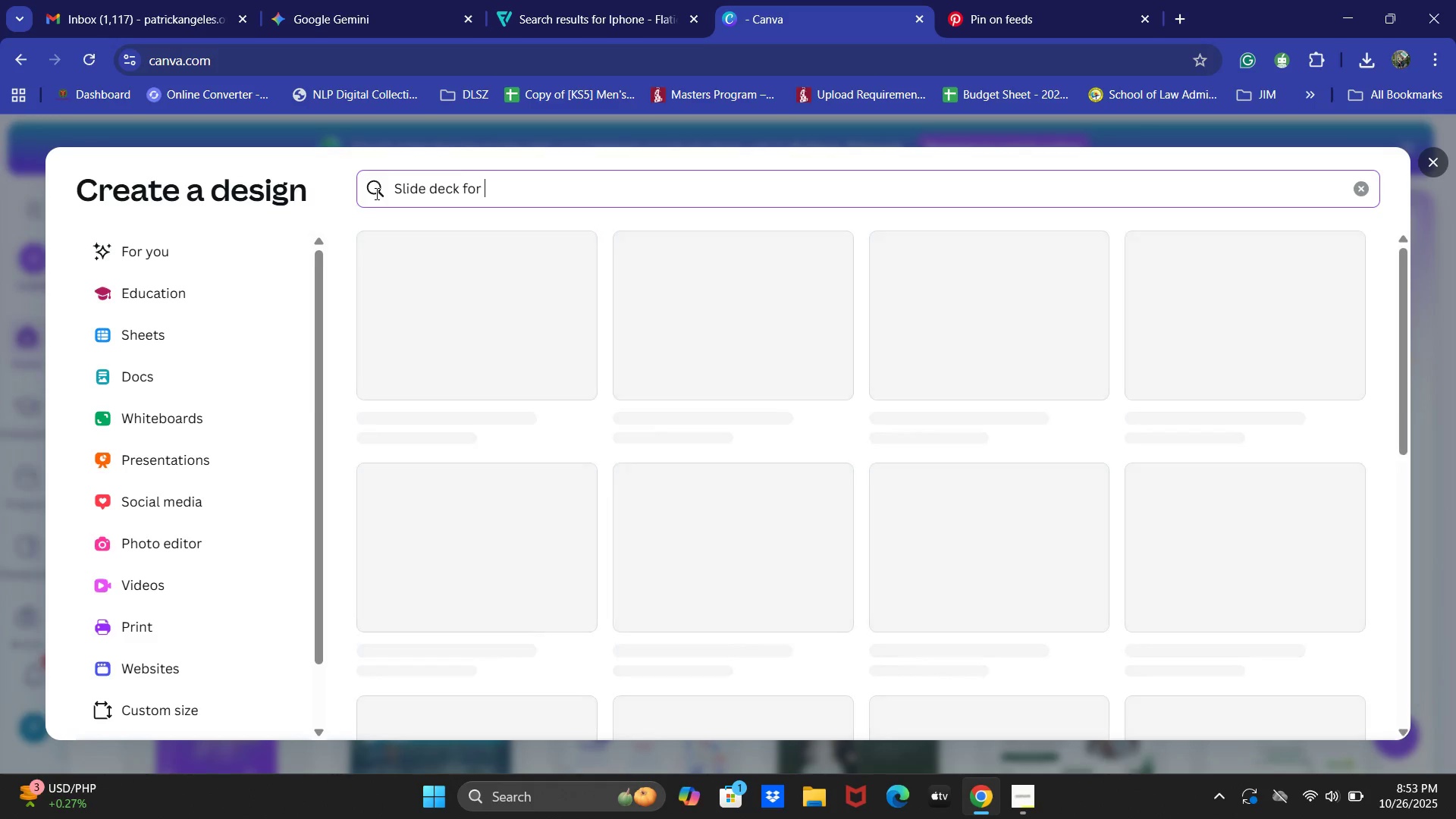 
key(Alt+Tab)